 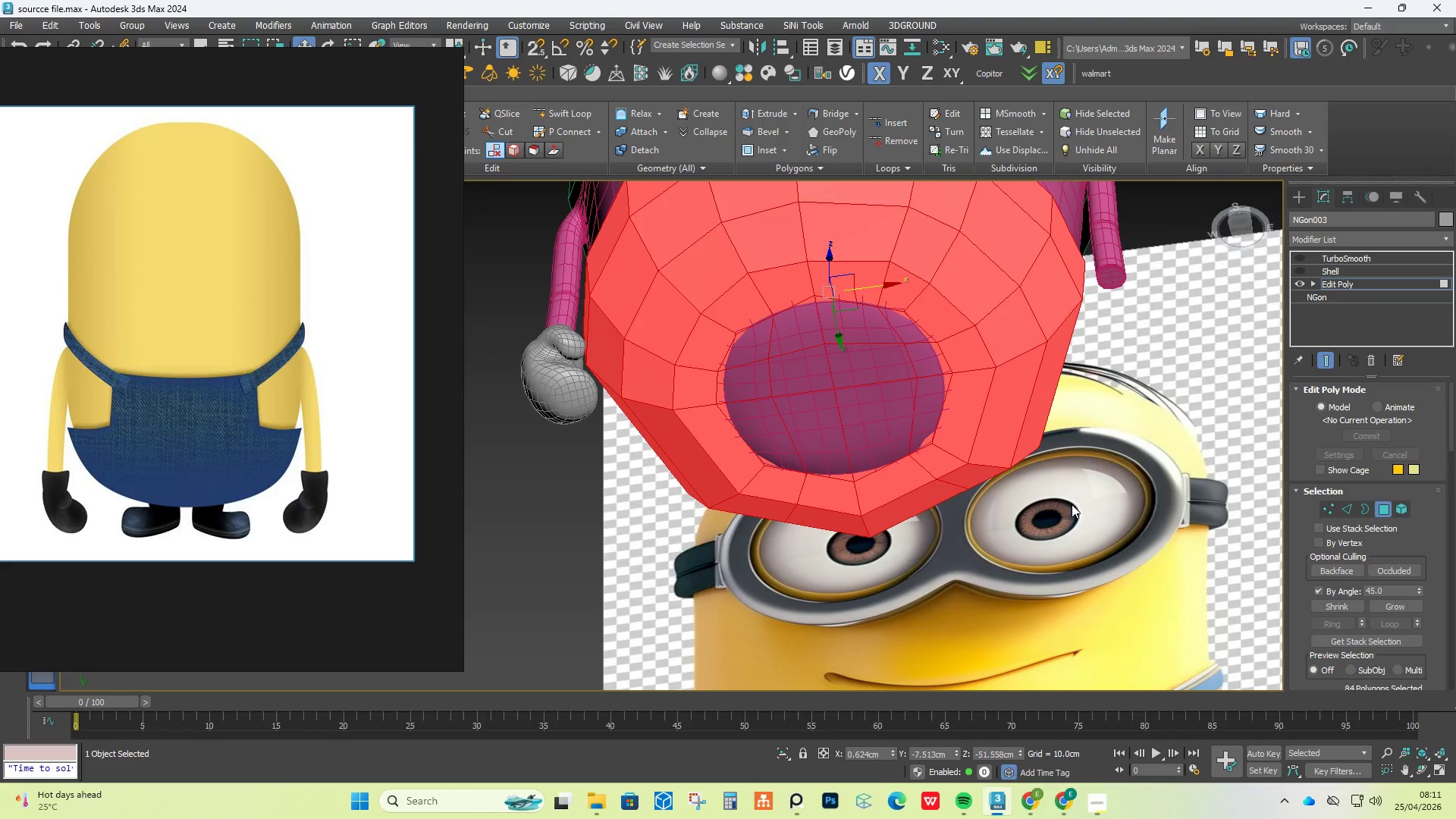 
scroll: coordinate [1021, 427], scroll_direction: down, amount: 1.0
 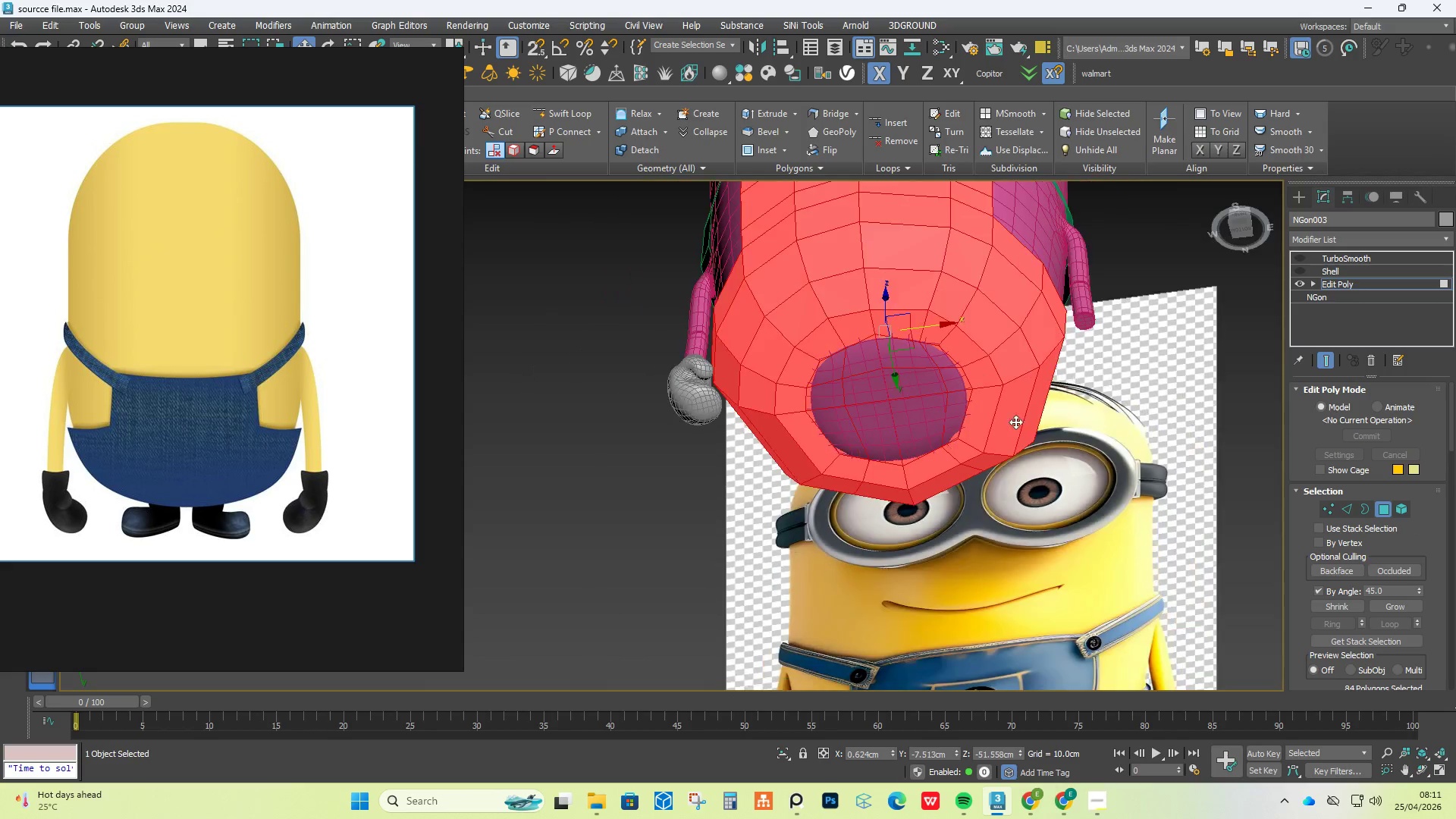 
left_click([1241, 219])
 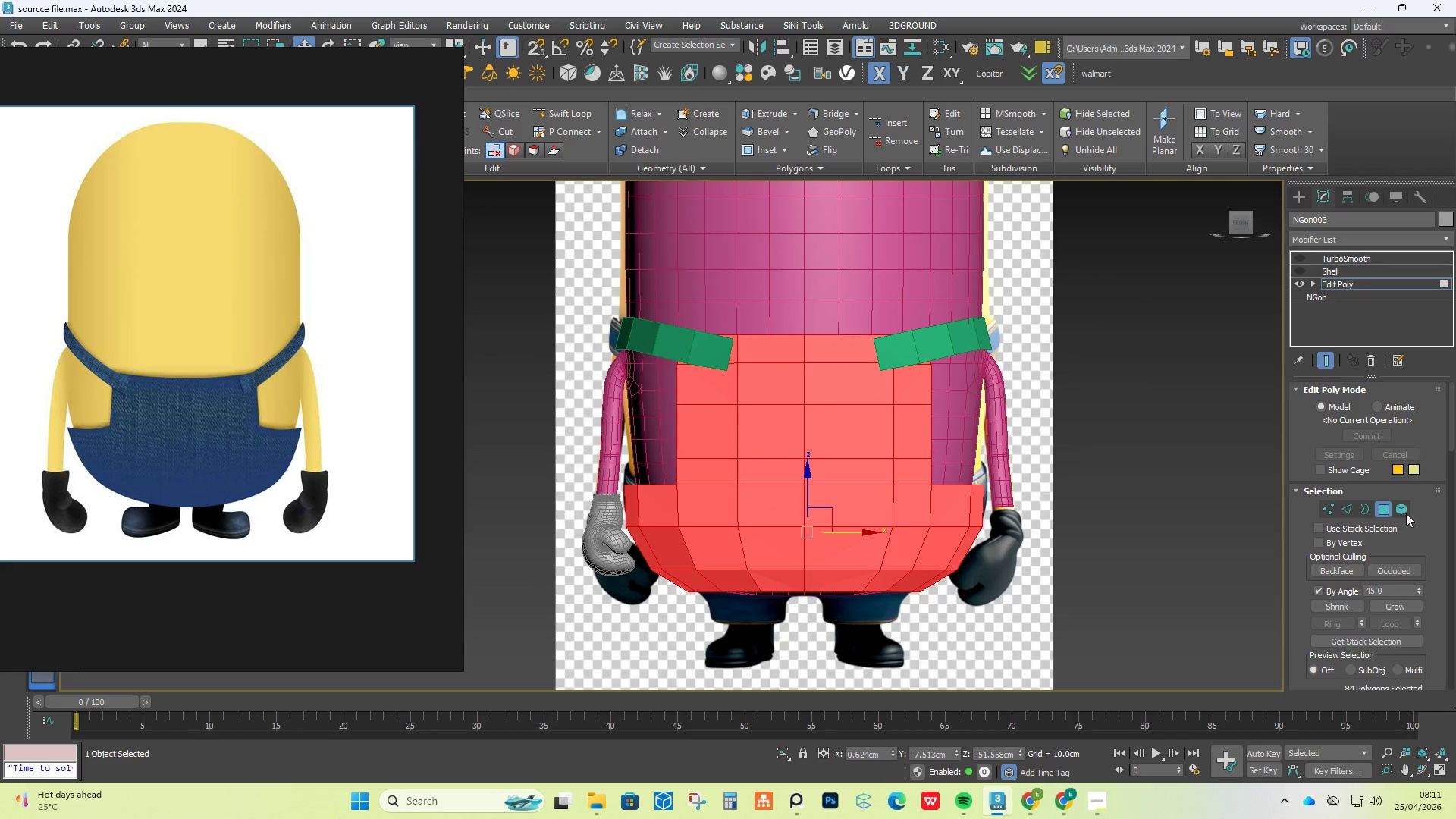 
left_click([1348, 590])
 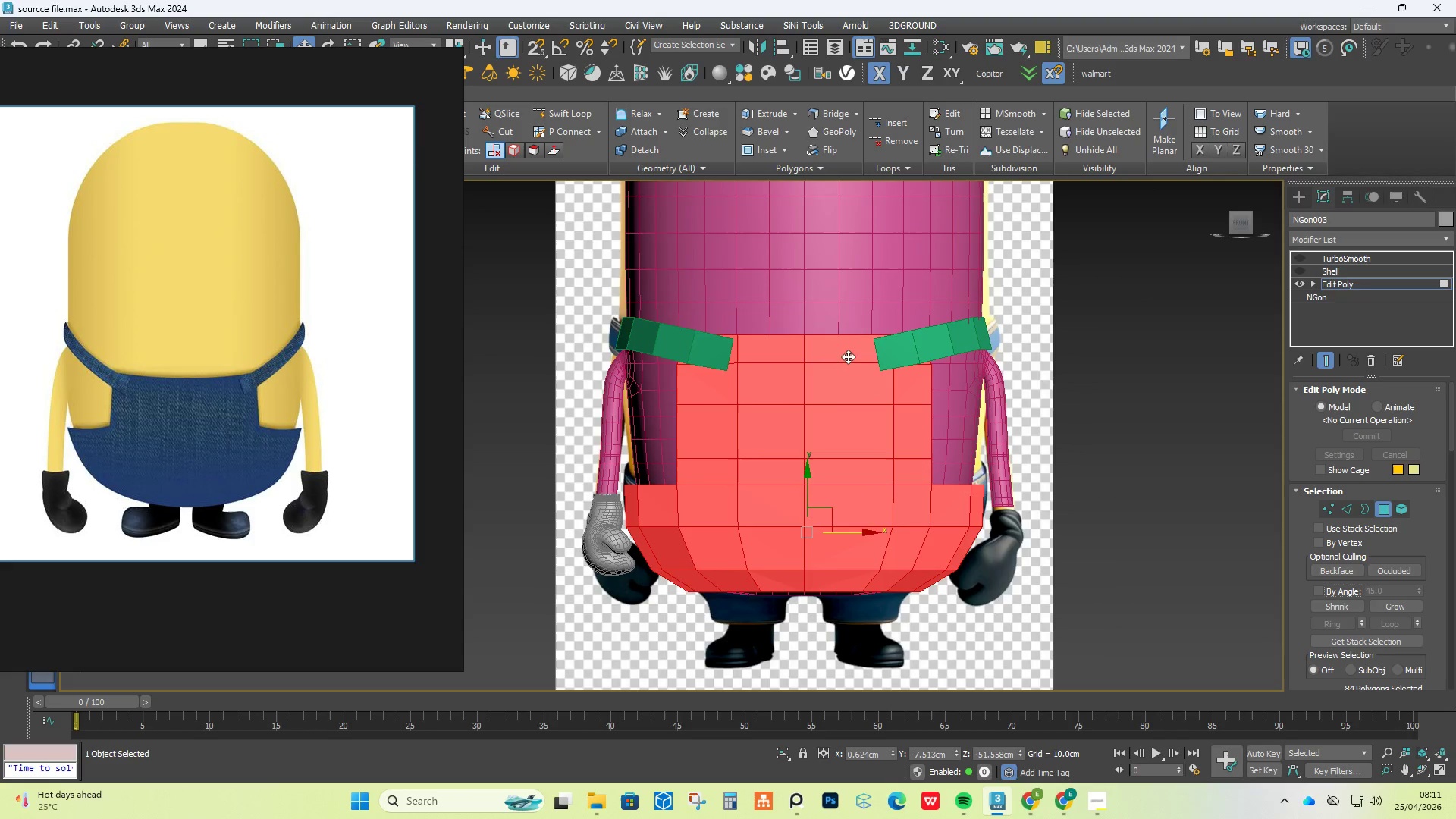 
hold_key(key=AltLeft, duration=3.02)
left_click_drag(start_coordinate=[570, 278], to_coordinate=[1120, 582])
 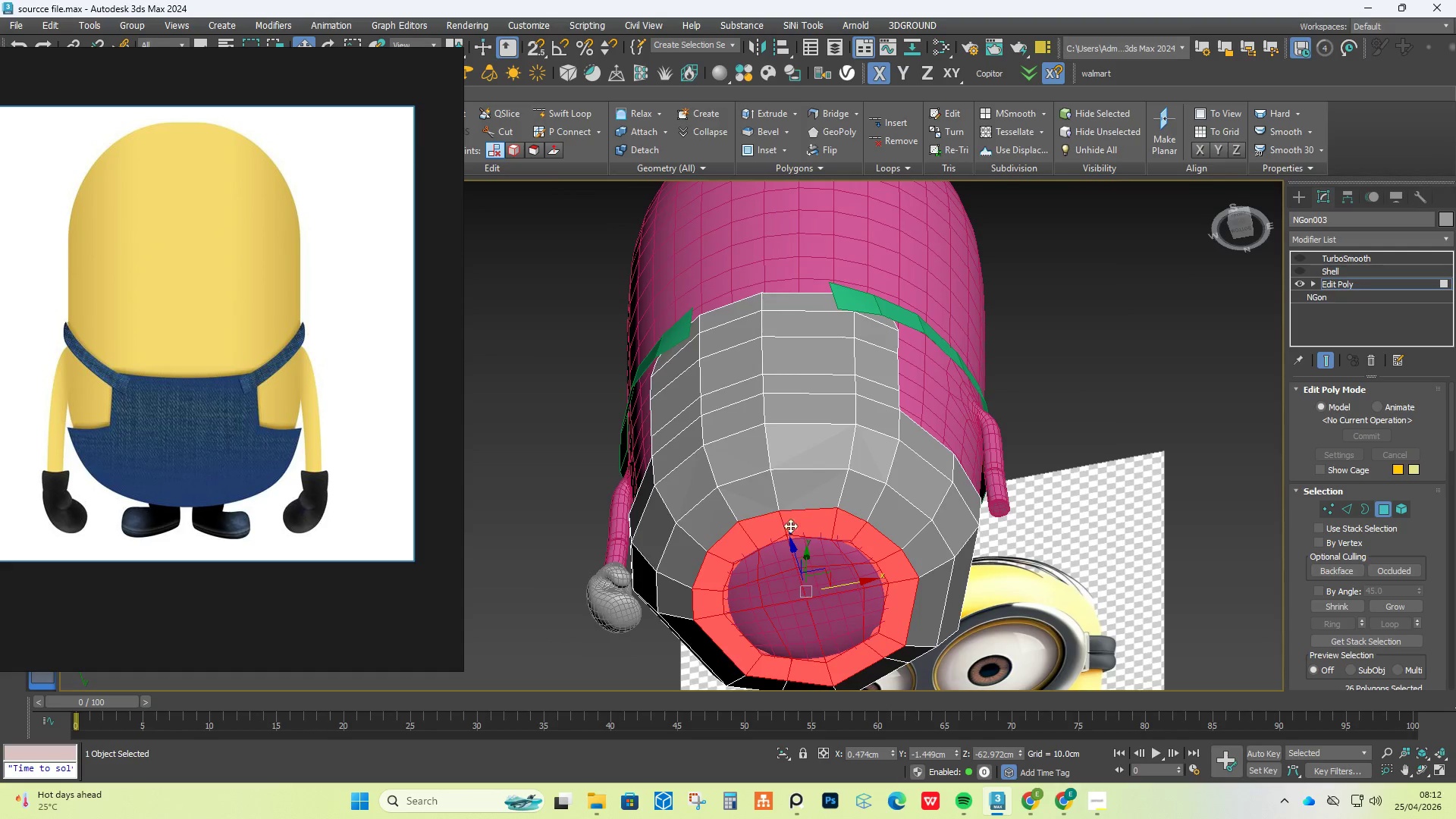 